 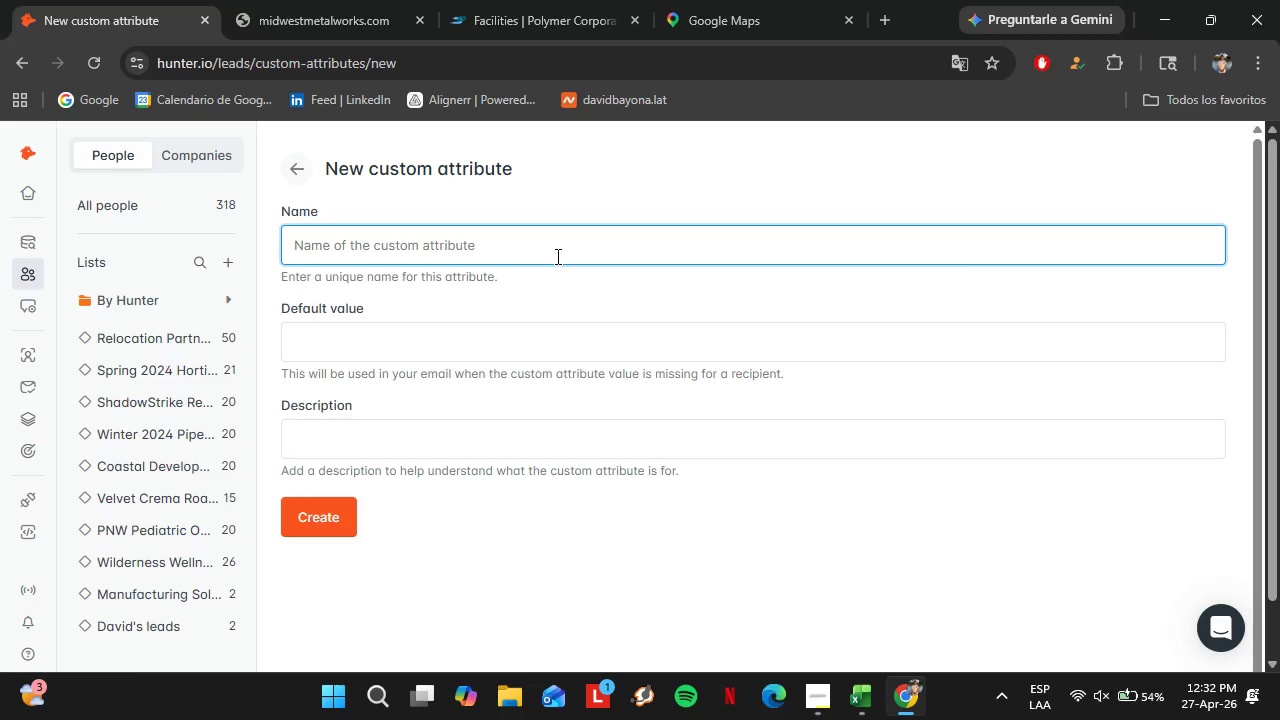 
hold_key(key=Backspace, duration=0.77)
 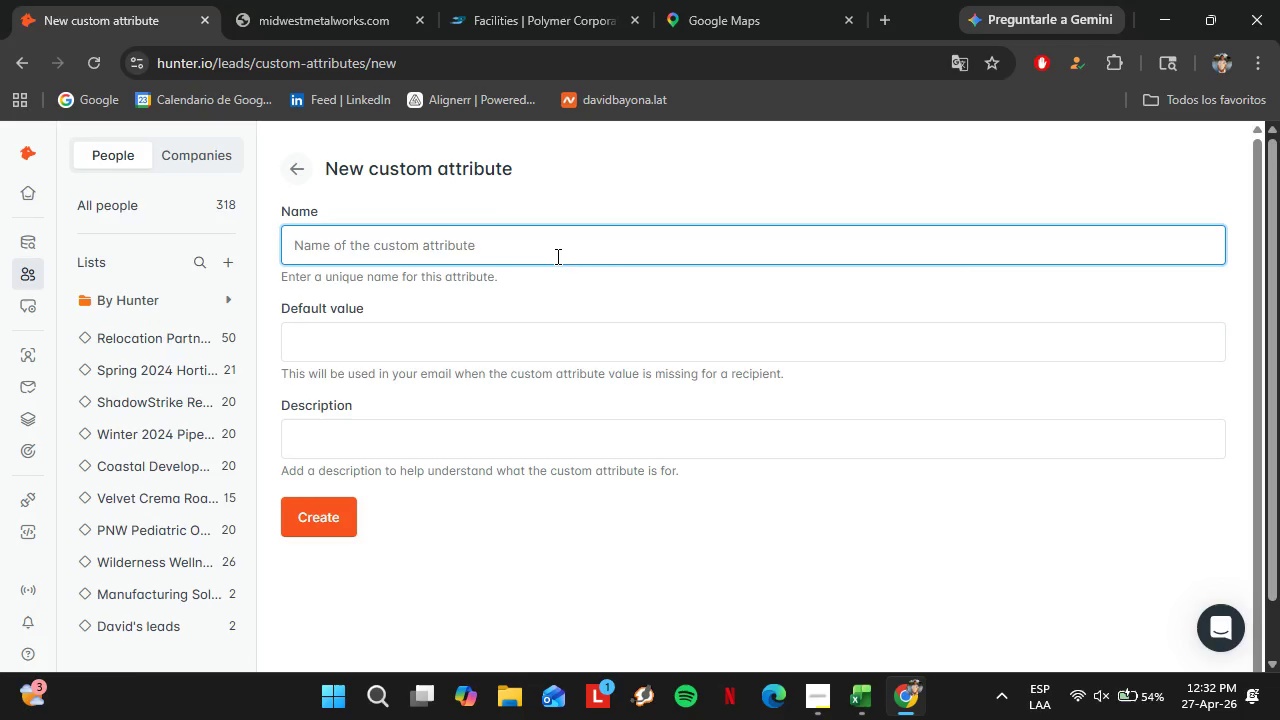 
hold_key(key=ShiftLeft, duration=0.34)
 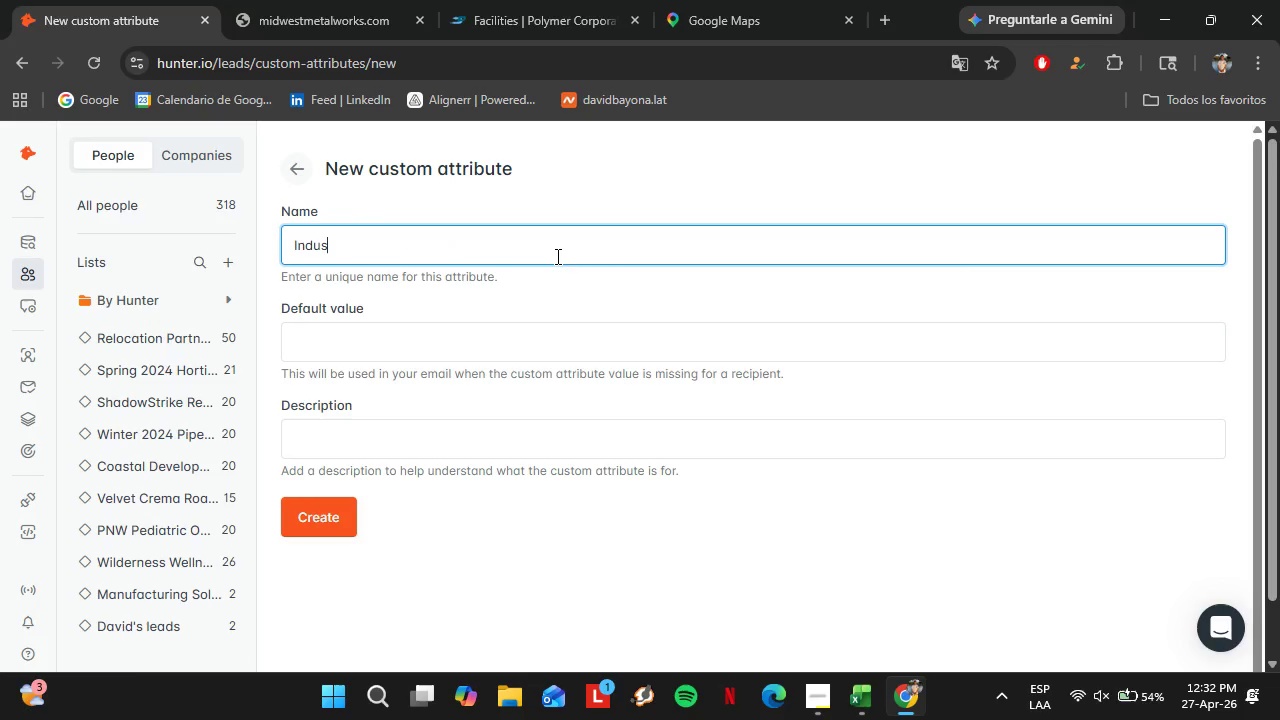 
wait(5.66)
 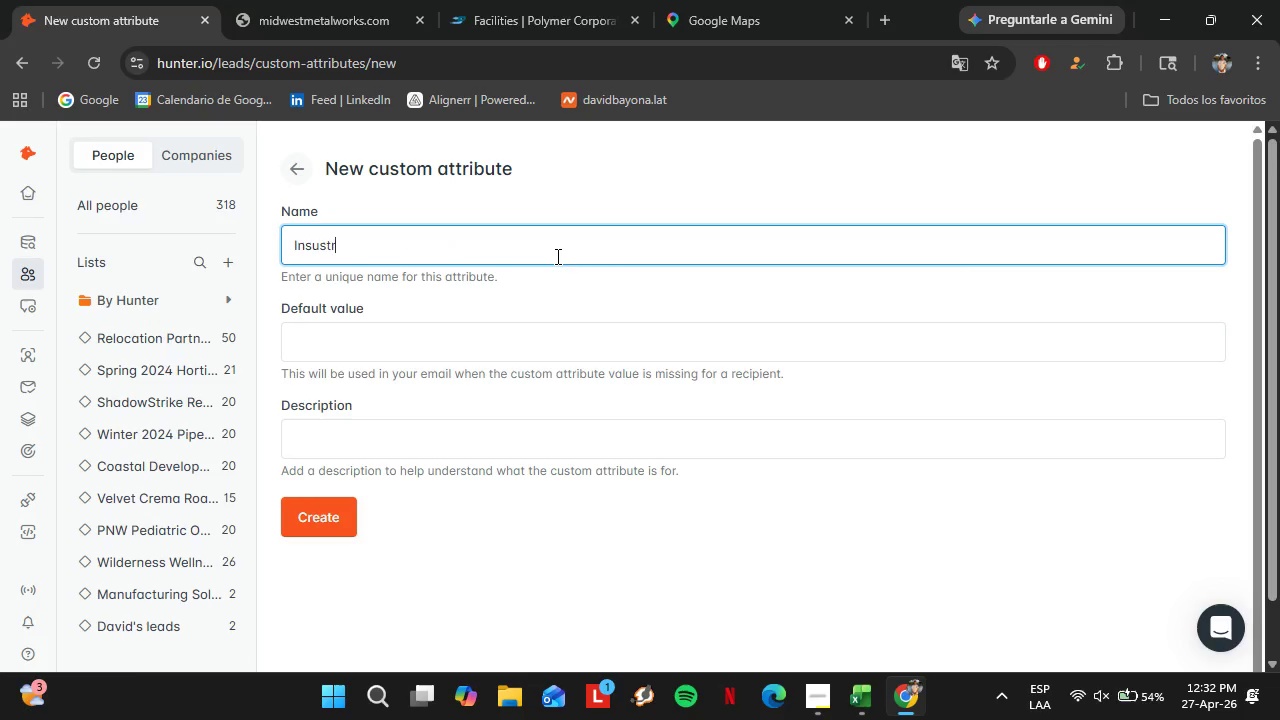 
left_click_drag(start_coordinate=[350, 244], to_coordinate=[271, 238])
 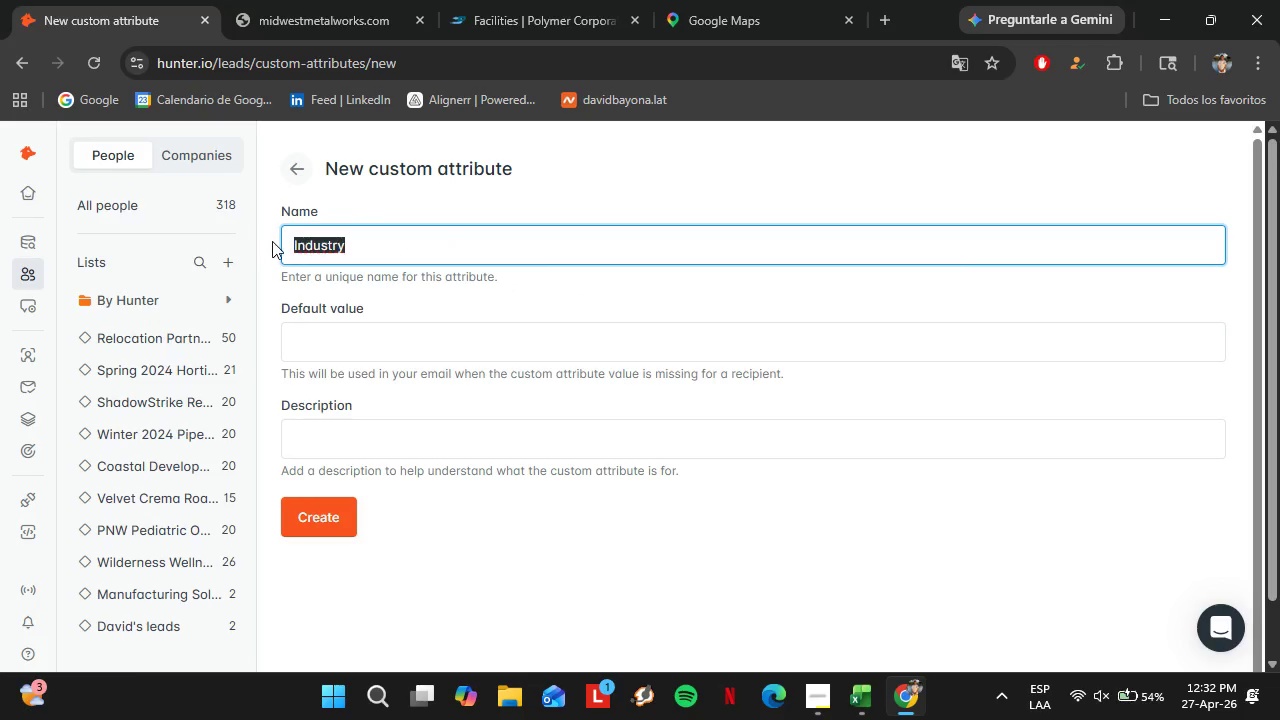 
key(Control+C)
 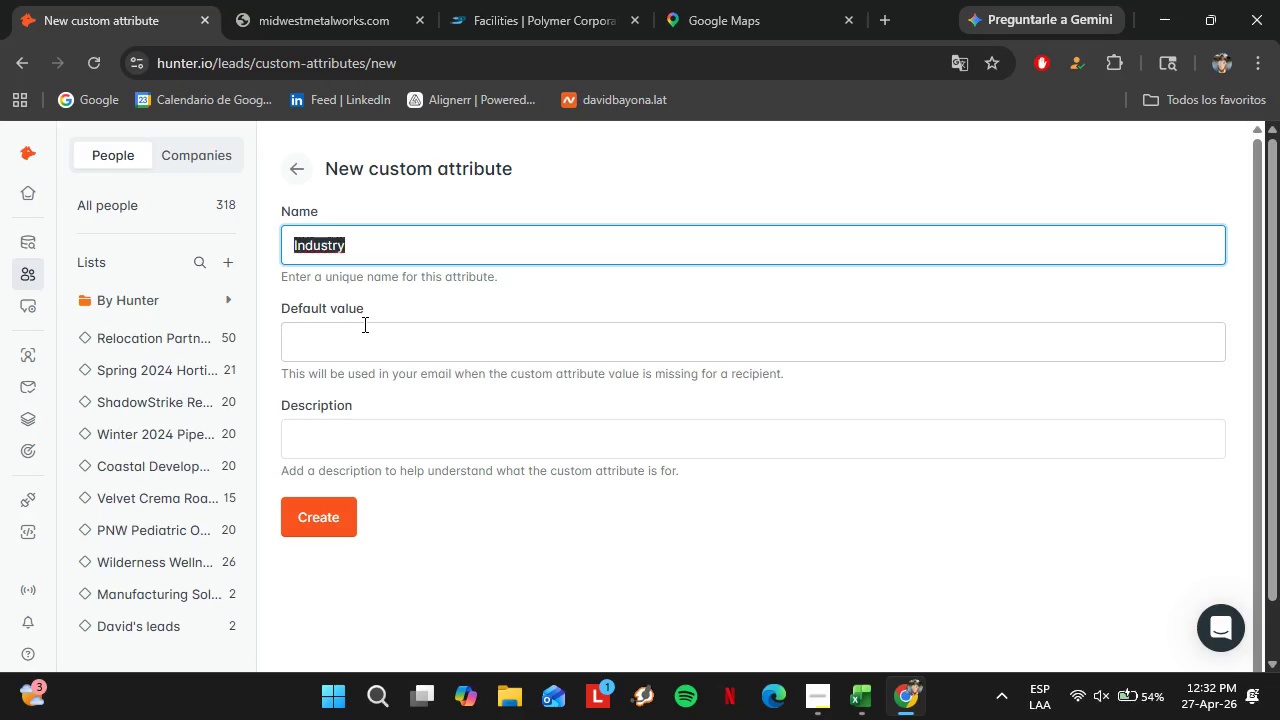 
left_click([363, 323])
 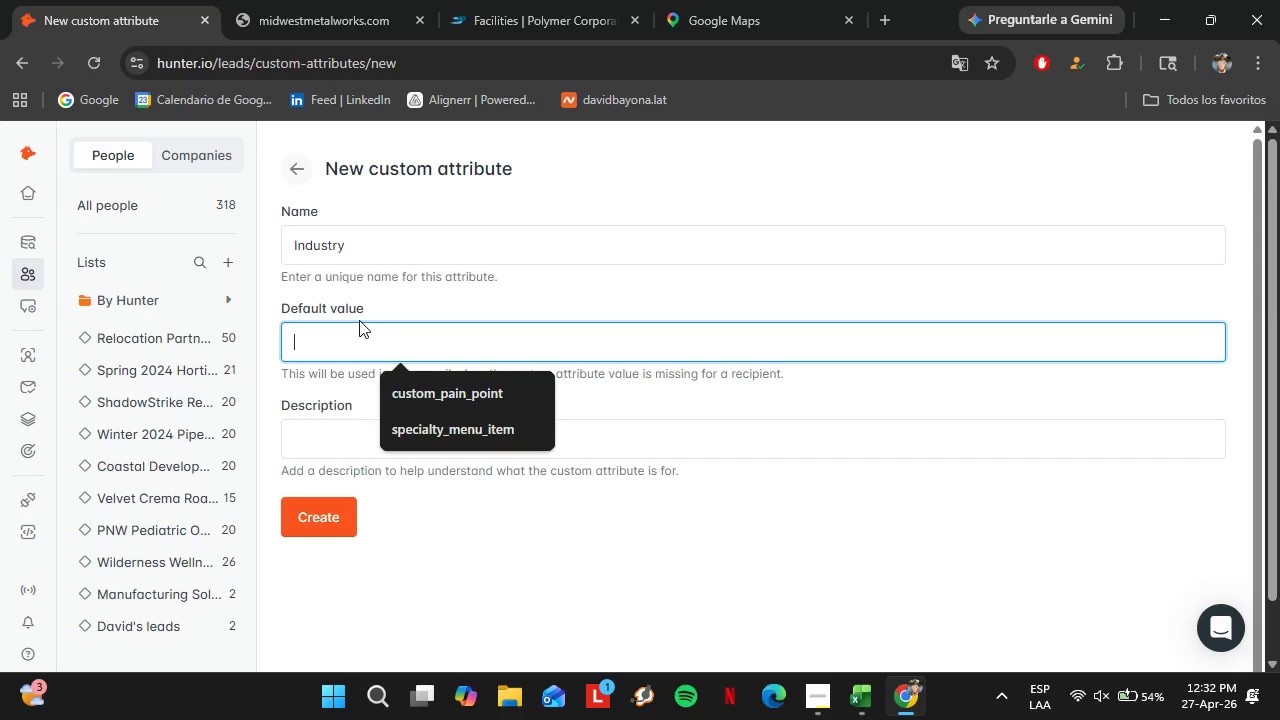 
key(Control+V)
 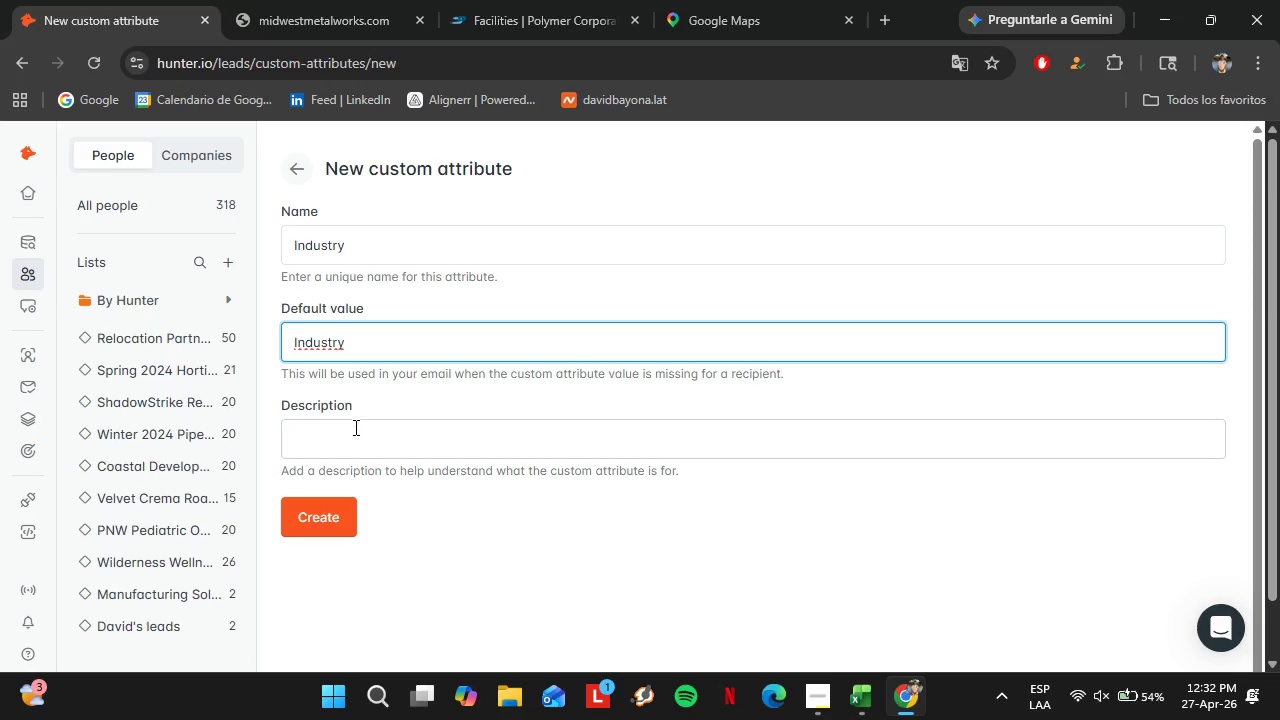 
left_click([353, 433])
 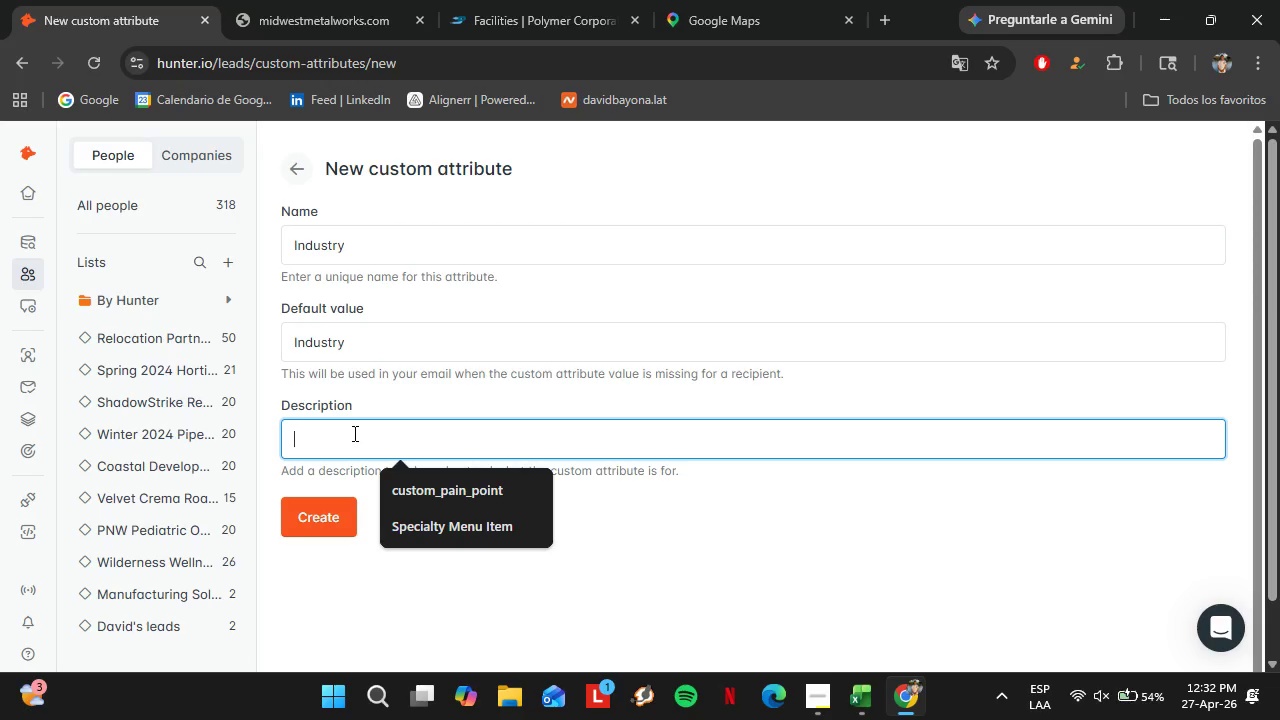 
key(Control+V)
 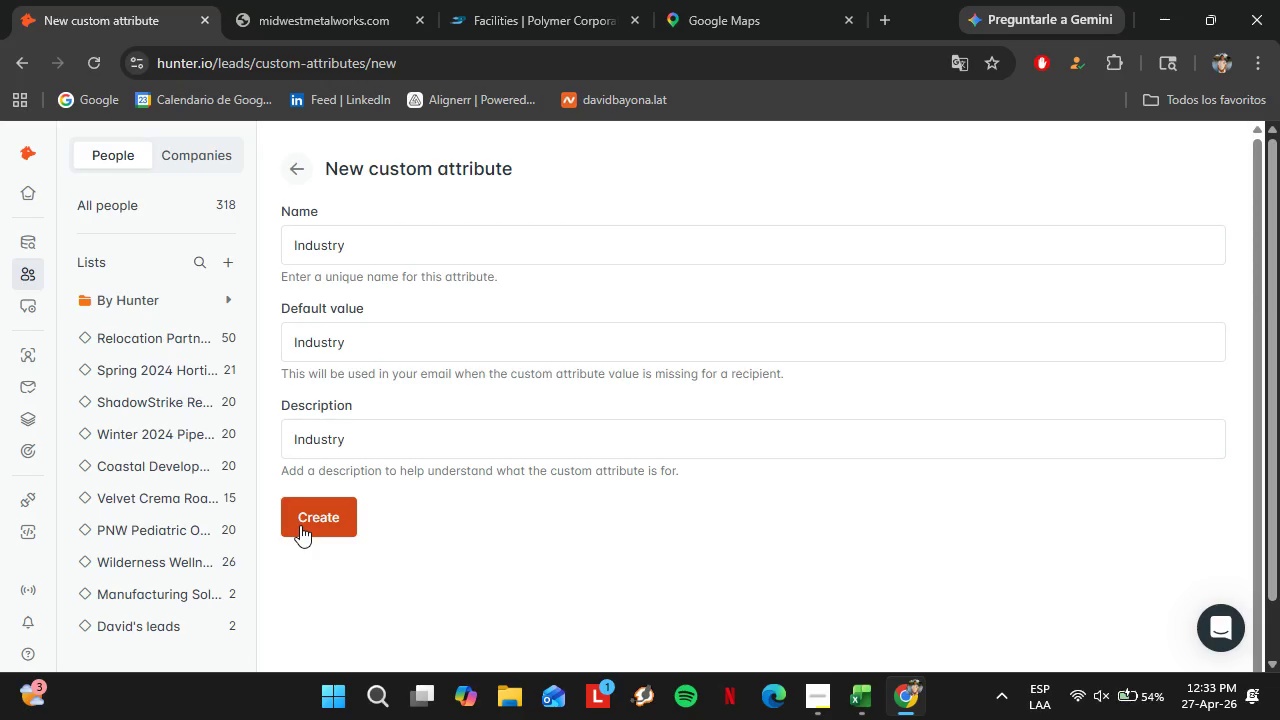 
left_click([300, 525])
 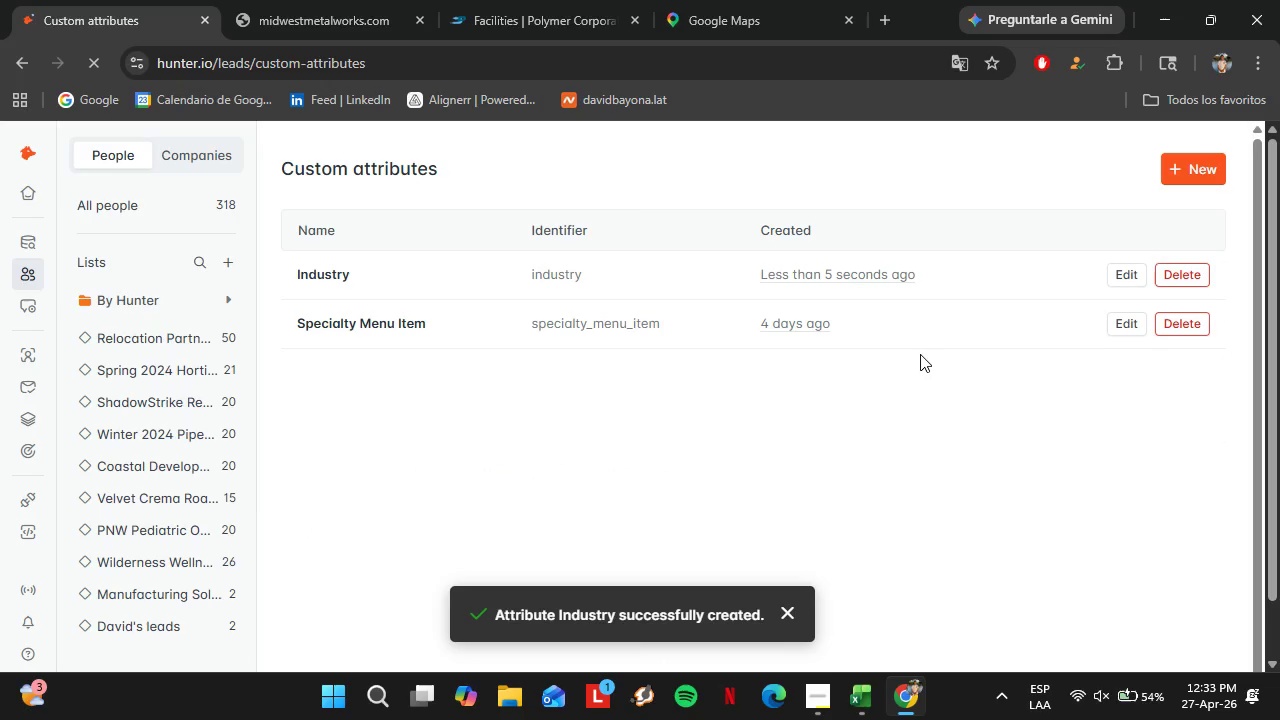 
scroll: coordinate [88, 455], scroll_direction: down, amount: 2.0
 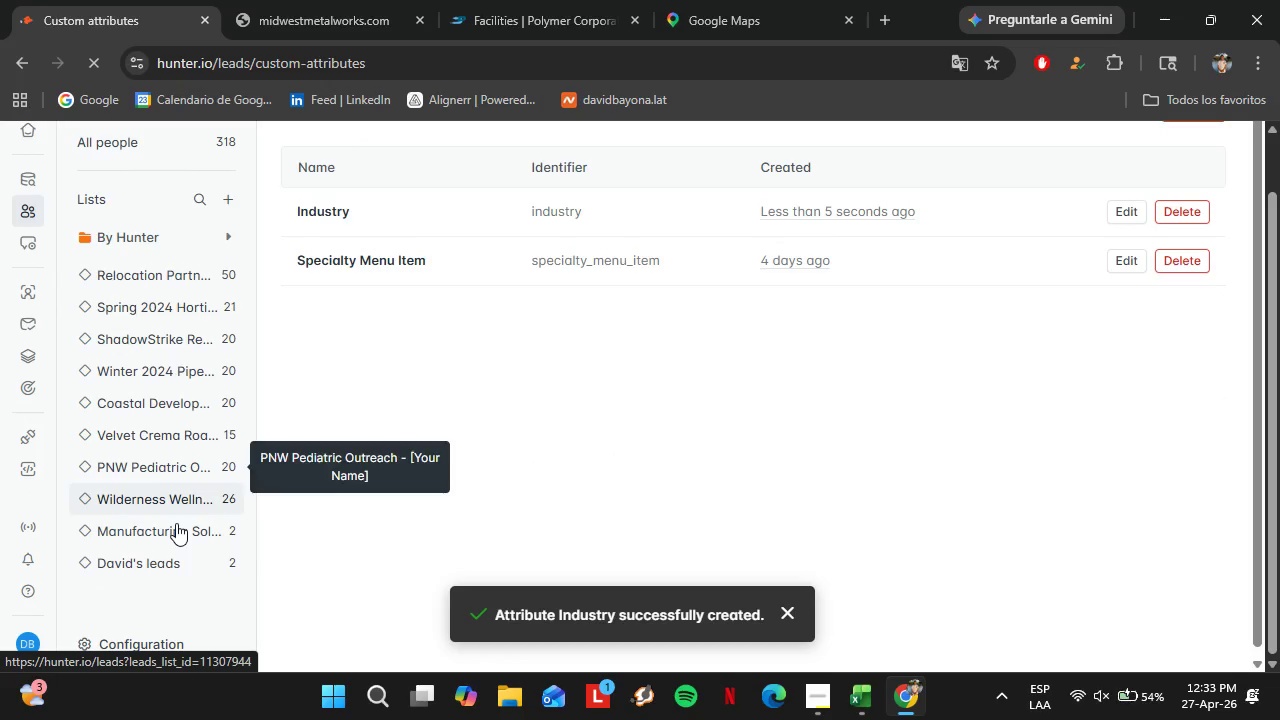 
left_click([177, 523])
 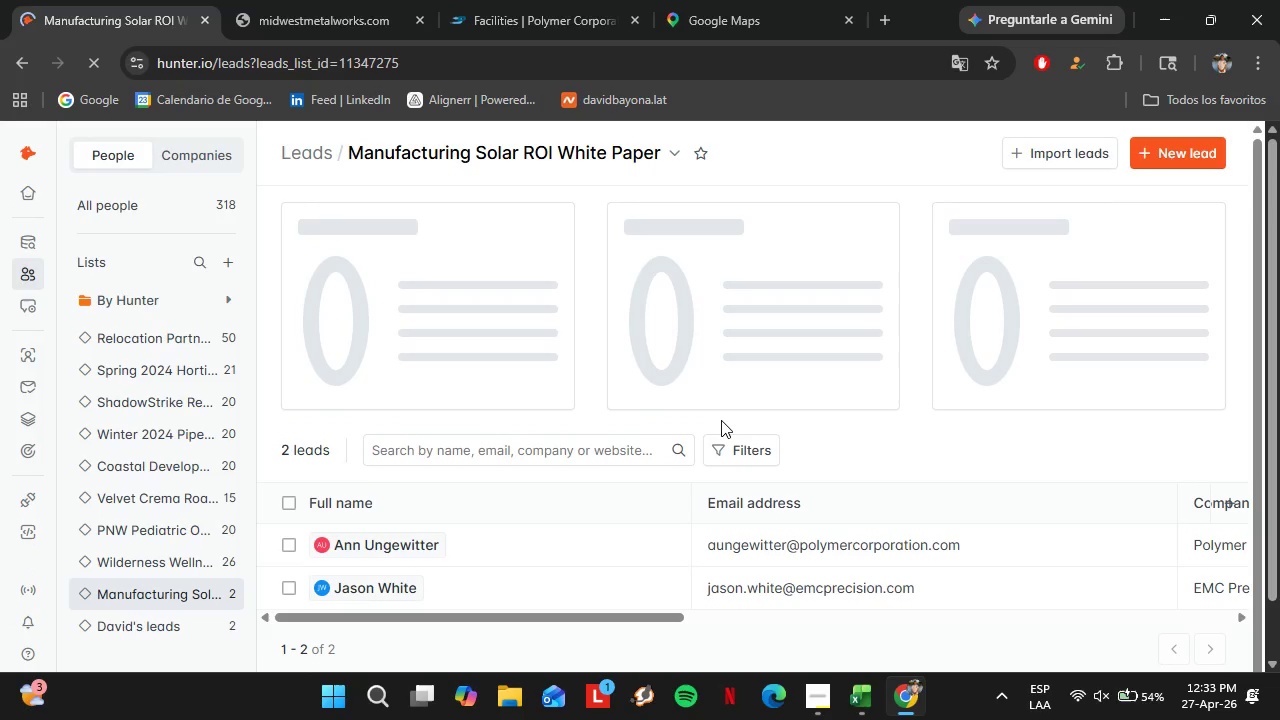 
left_click_drag(start_coordinate=[531, 619], to_coordinate=[1072, 622])
 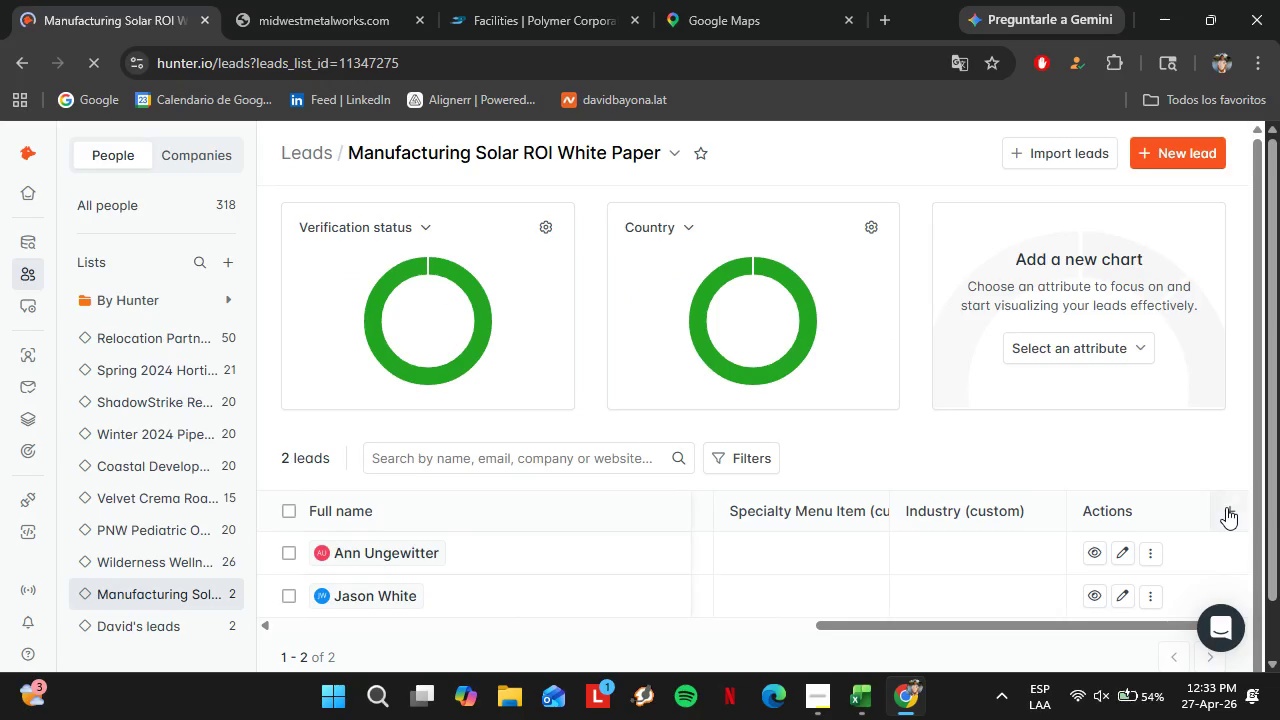 
left_click([1227, 506])
 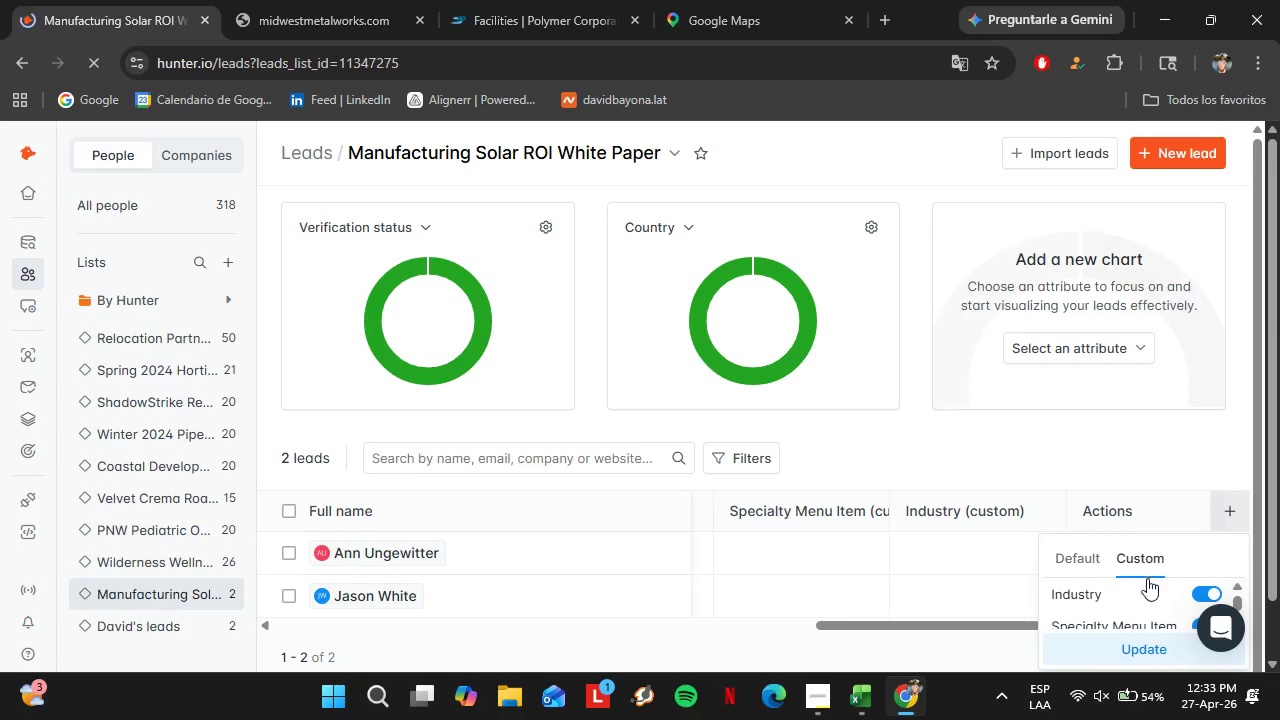 
scroll: coordinate [1147, 579], scroll_direction: down, amount: 1.0
 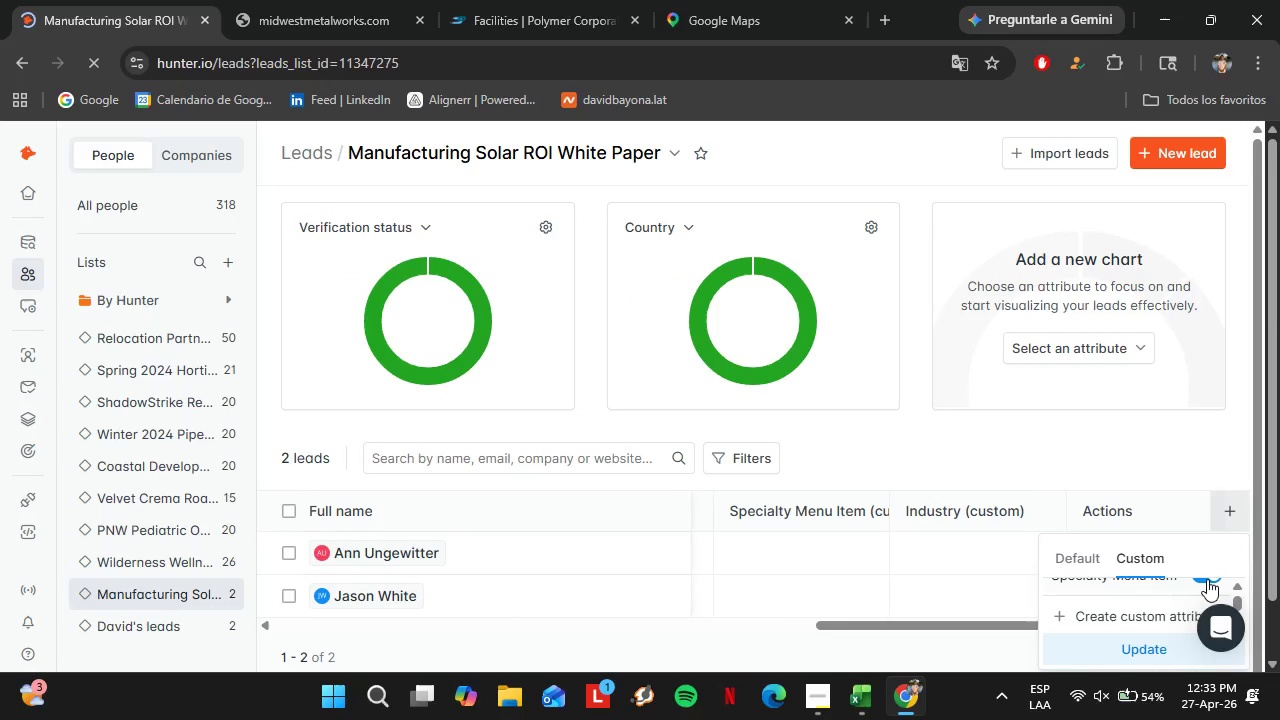 
left_click([1207, 579])
 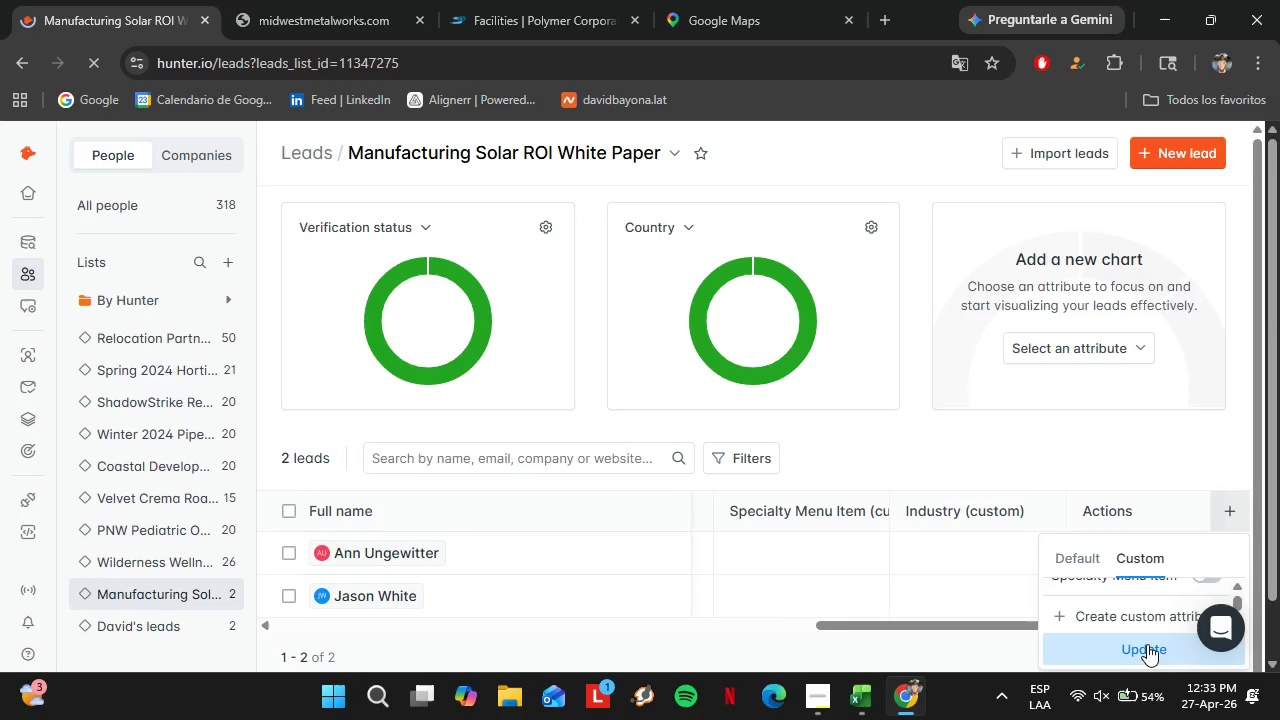 
left_click([1147, 644])
 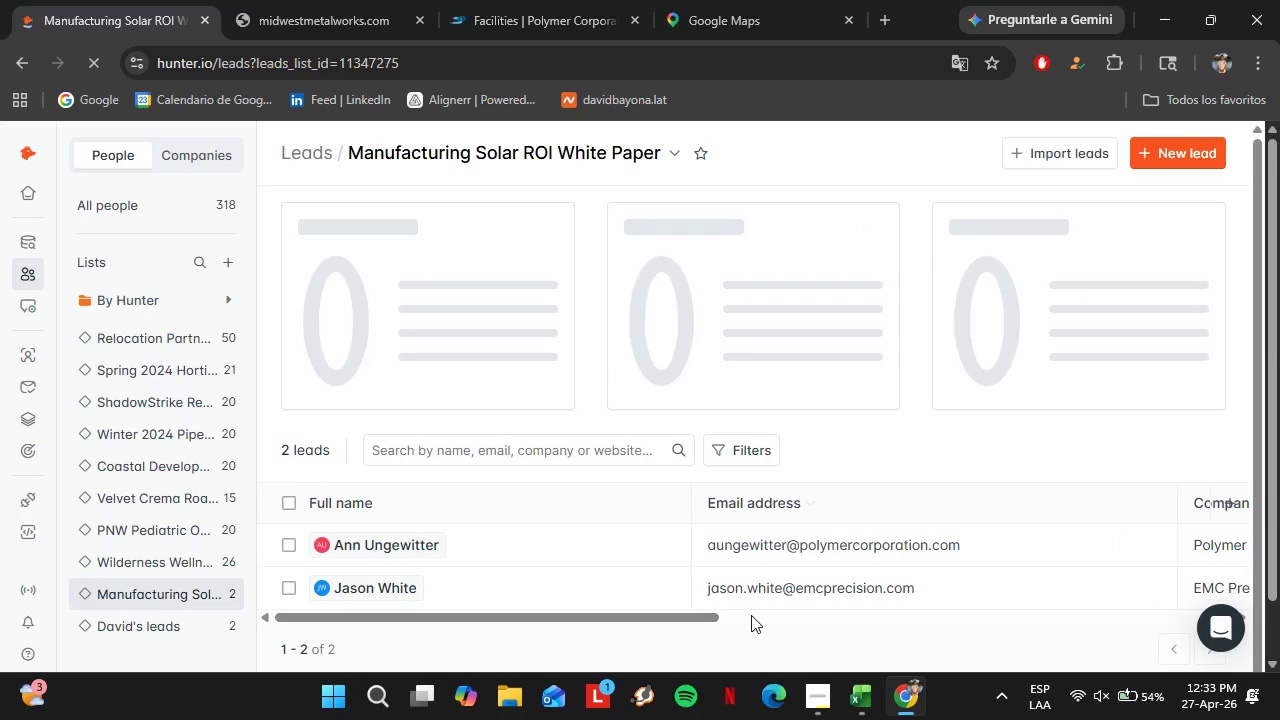 
left_click_drag(start_coordinate=[645, 627], to_coordinate=[584, 649])
 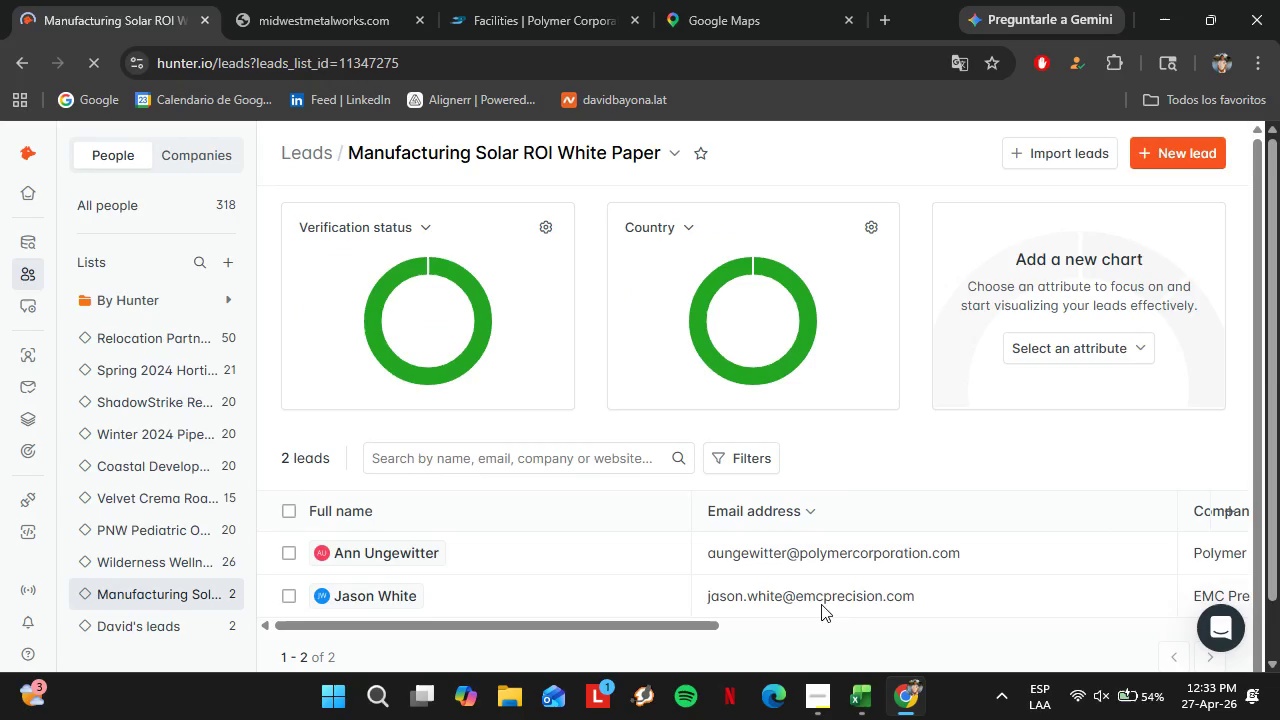 
double_click([821, 603])
 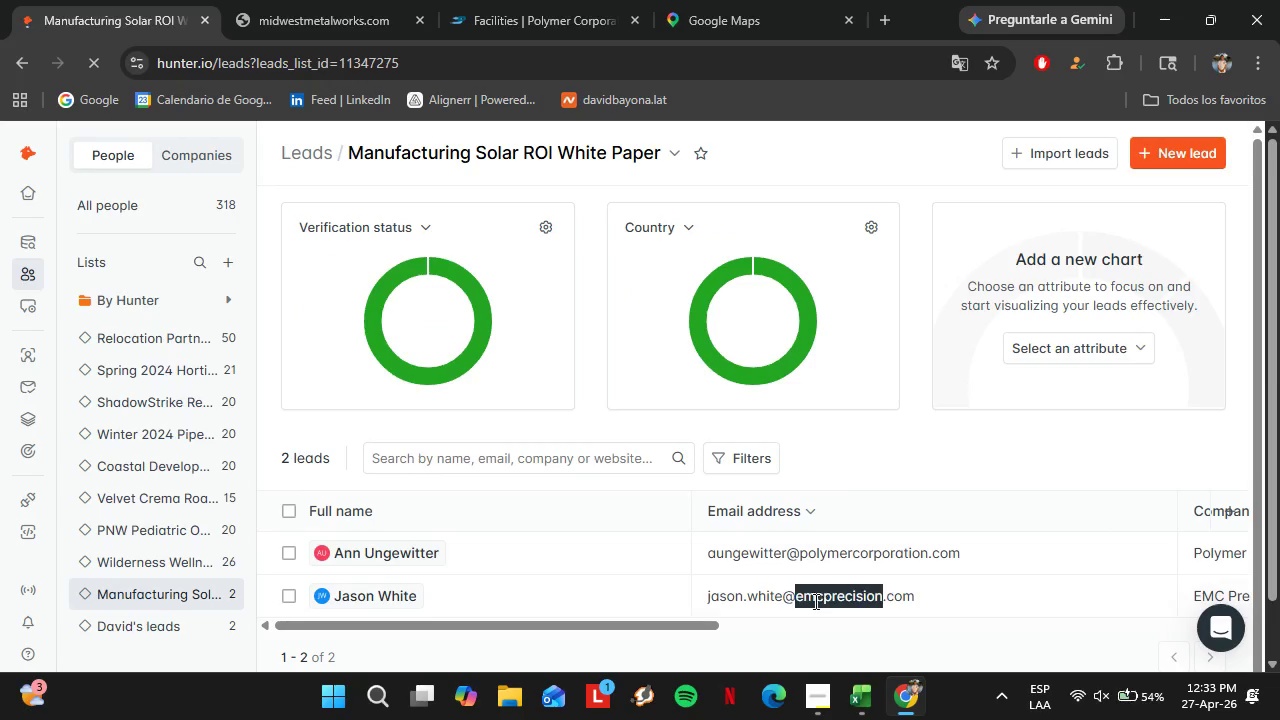 
triple_click([821, 603])
 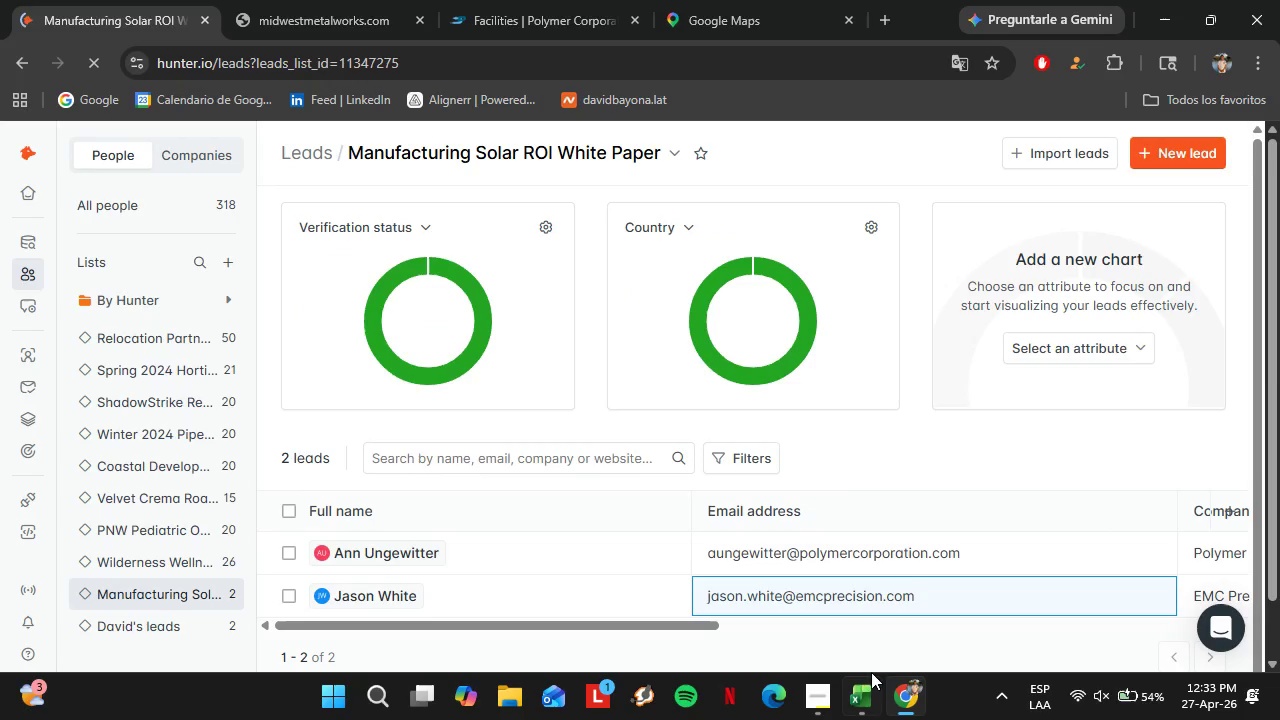 
left_click([867, 692])
 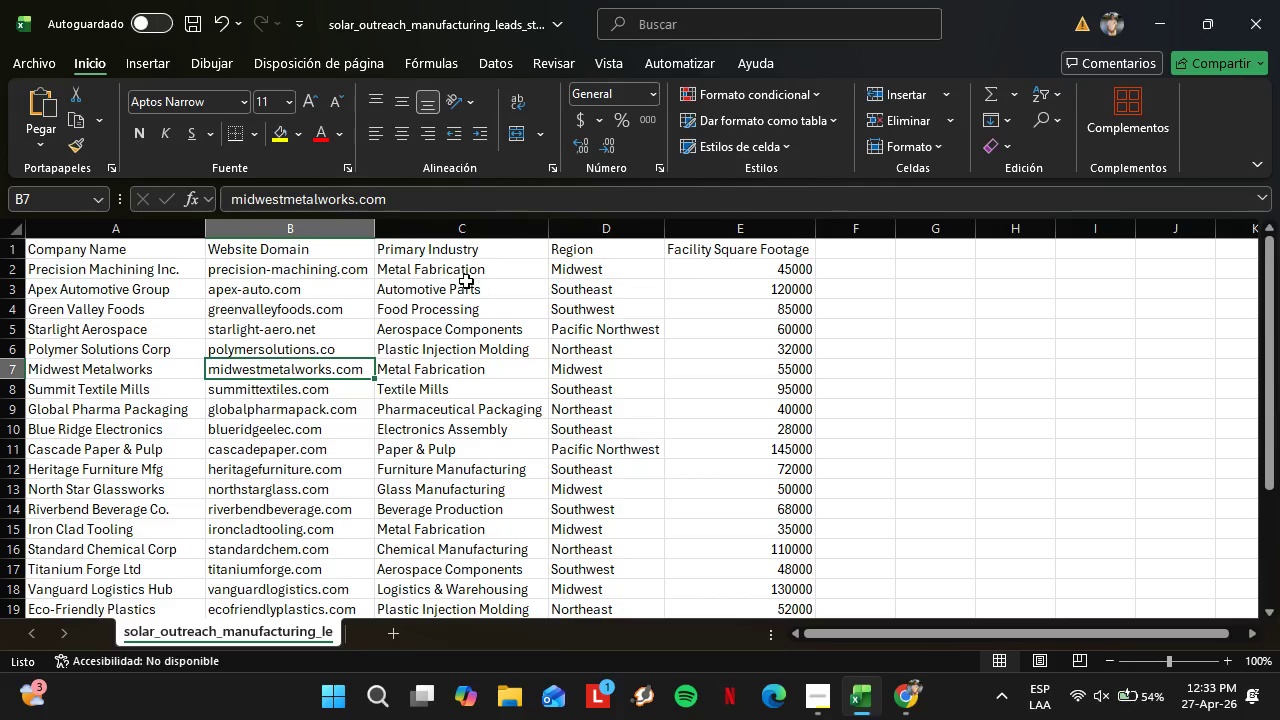 
left_click([458, 273])
 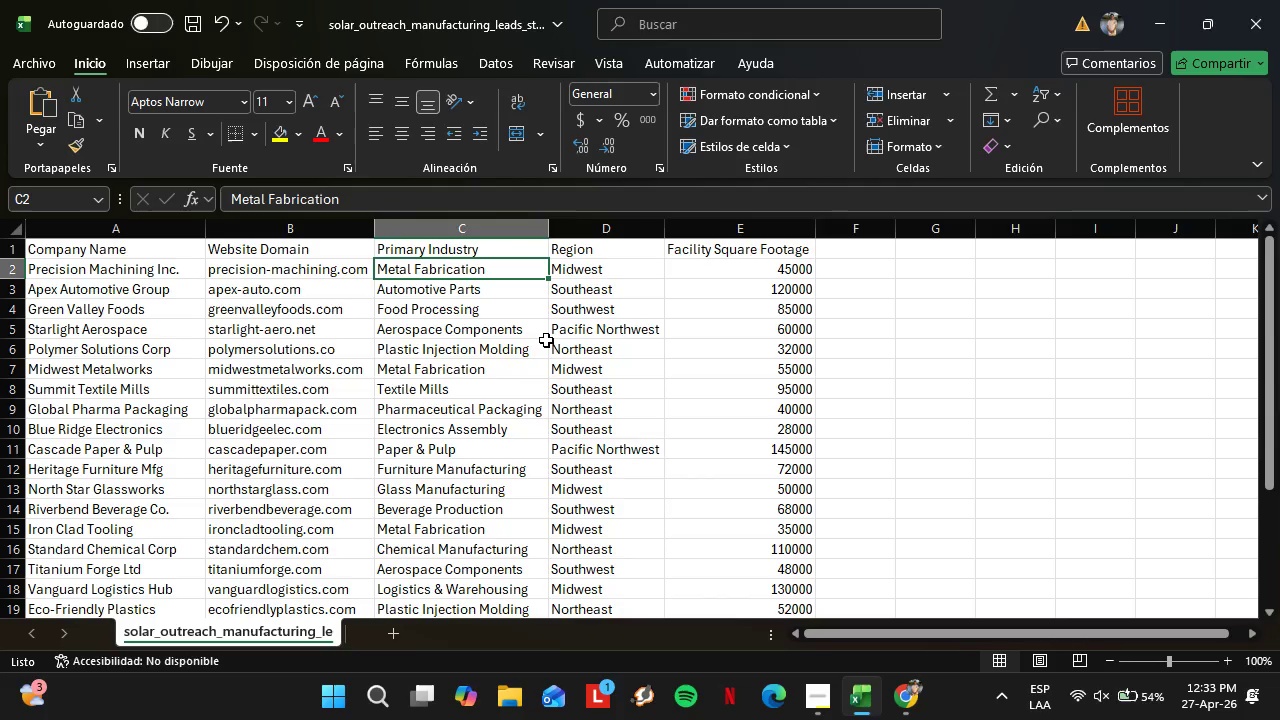 
key(Control+C)
 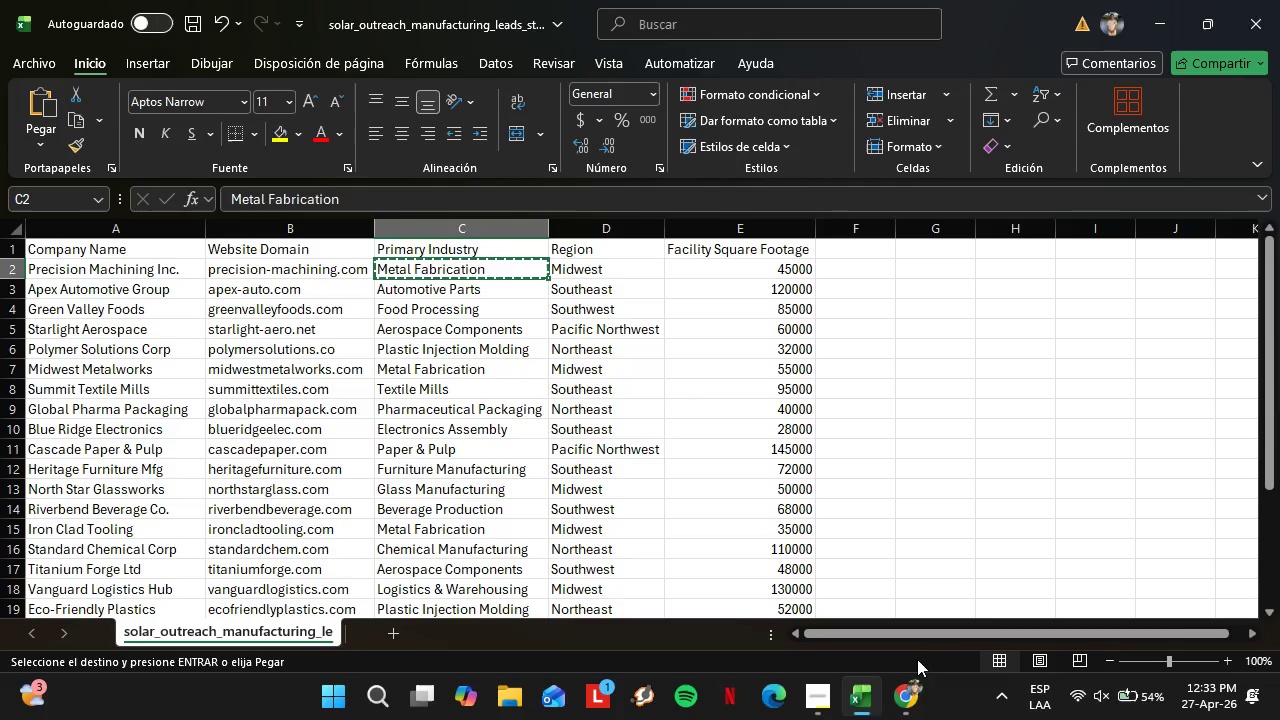 
left_click([904, 699])
 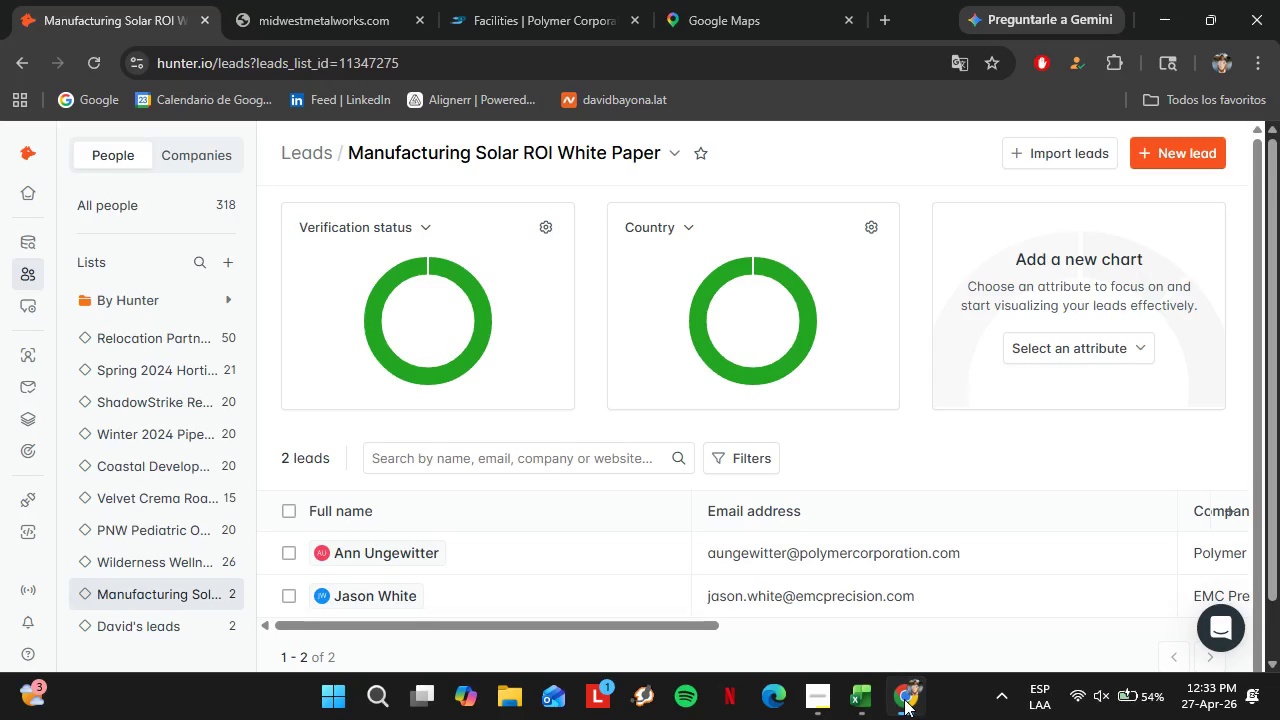 
left_click([904, 699])
 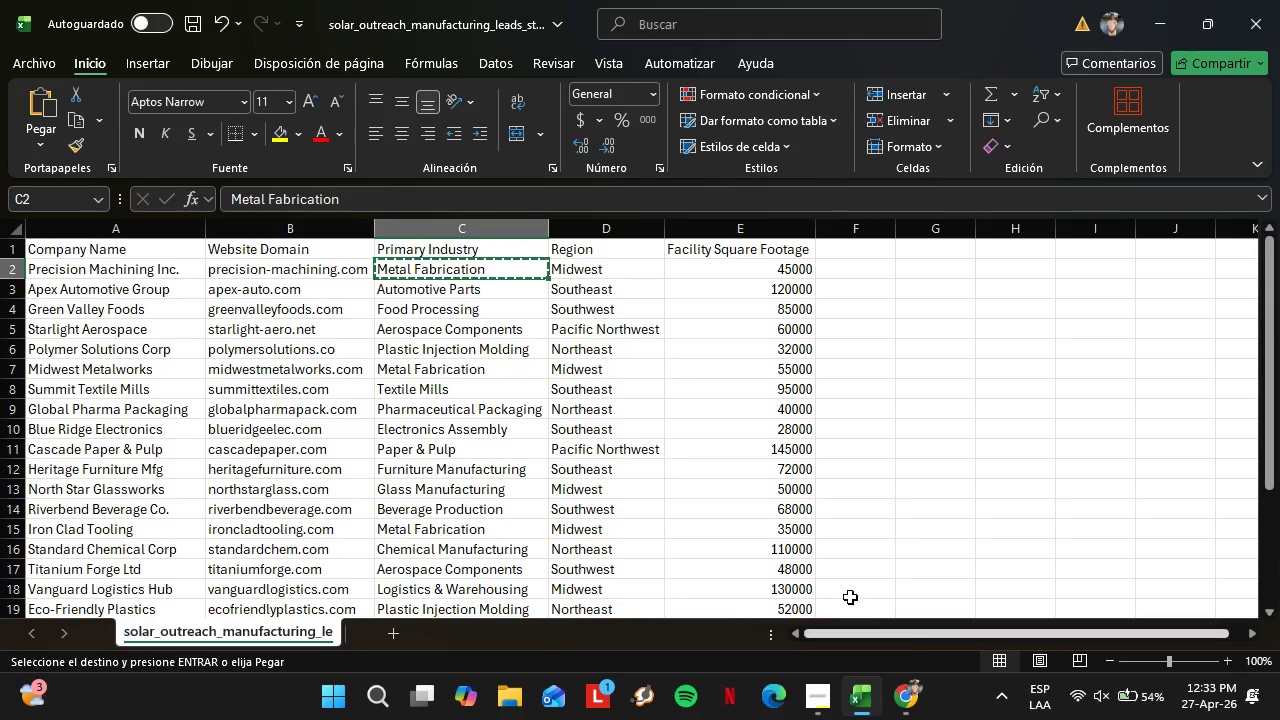 
scroll: coordinate [512, 364], scroll_direction: up, amount: 7.0